 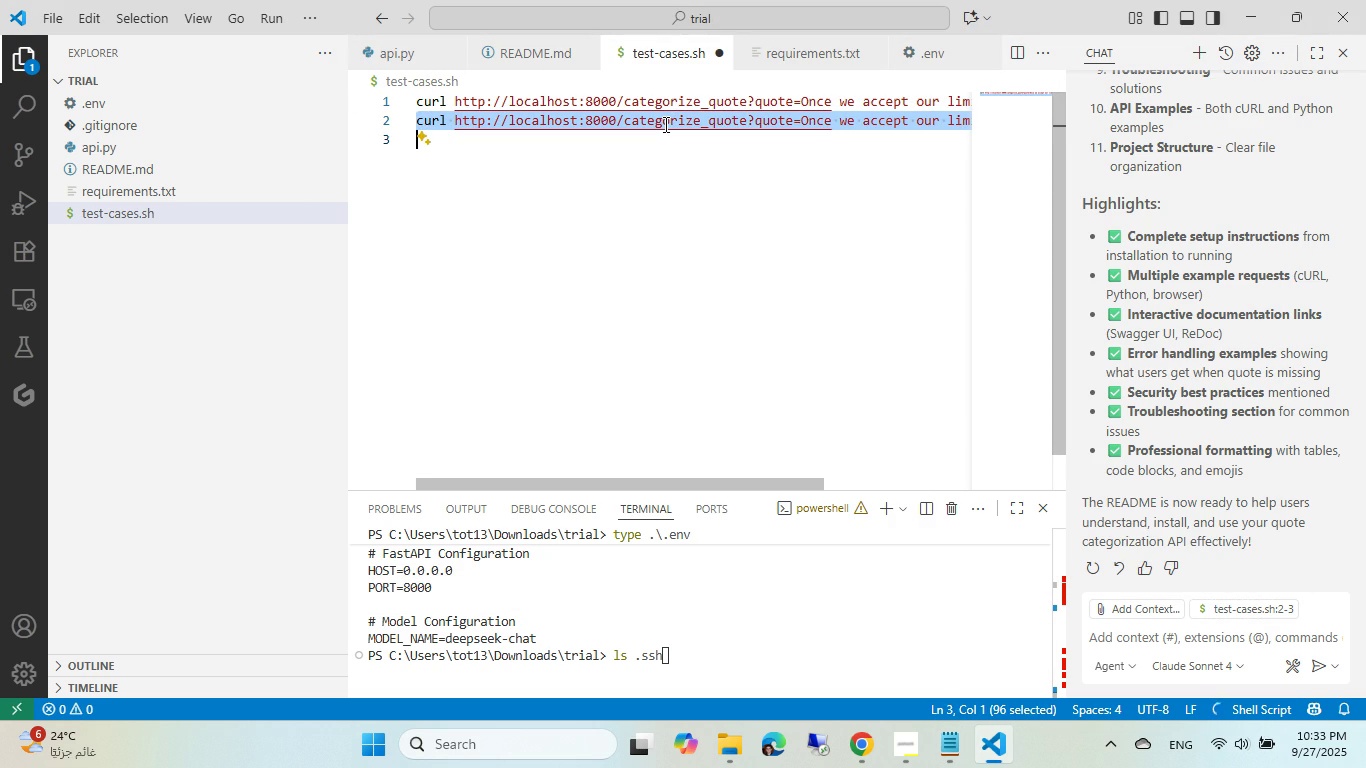 
key(Control+ArrowRight)
 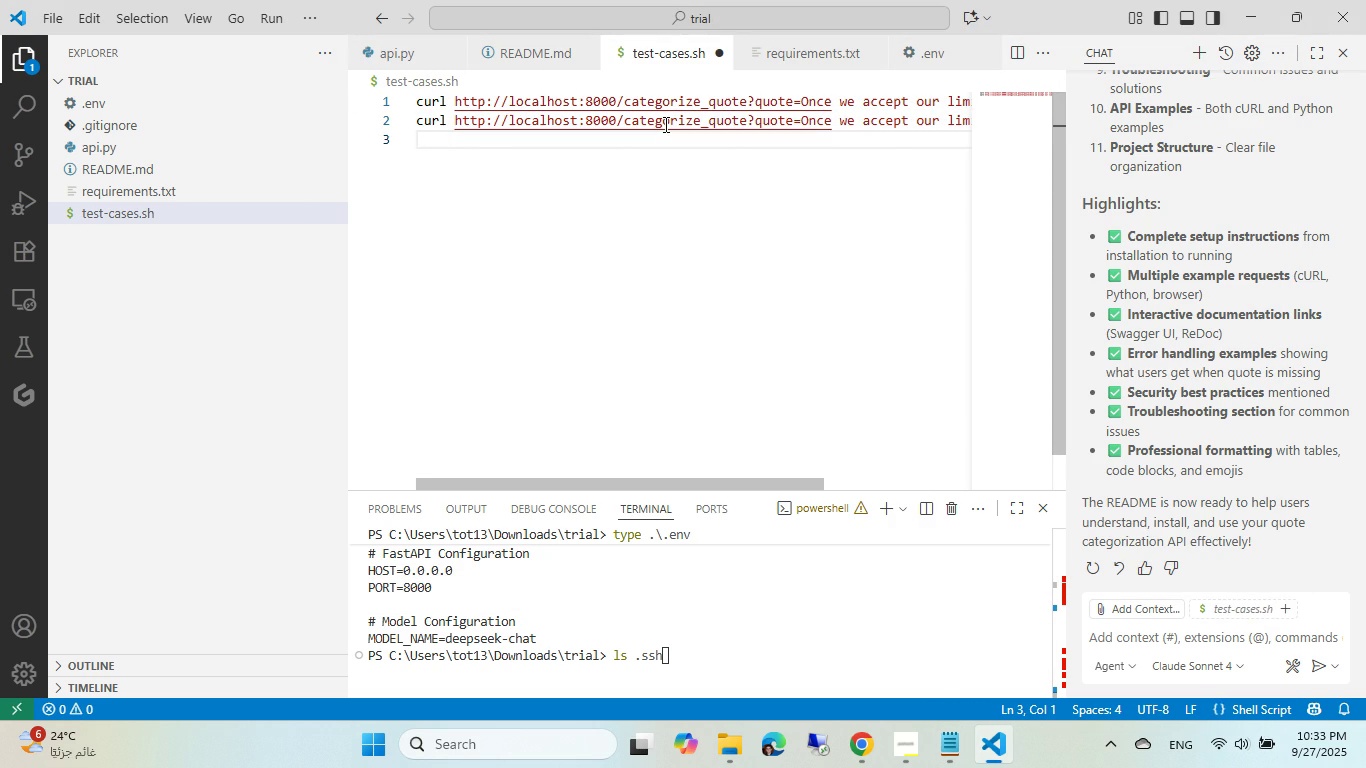 
key(Control+ControlLeft)
 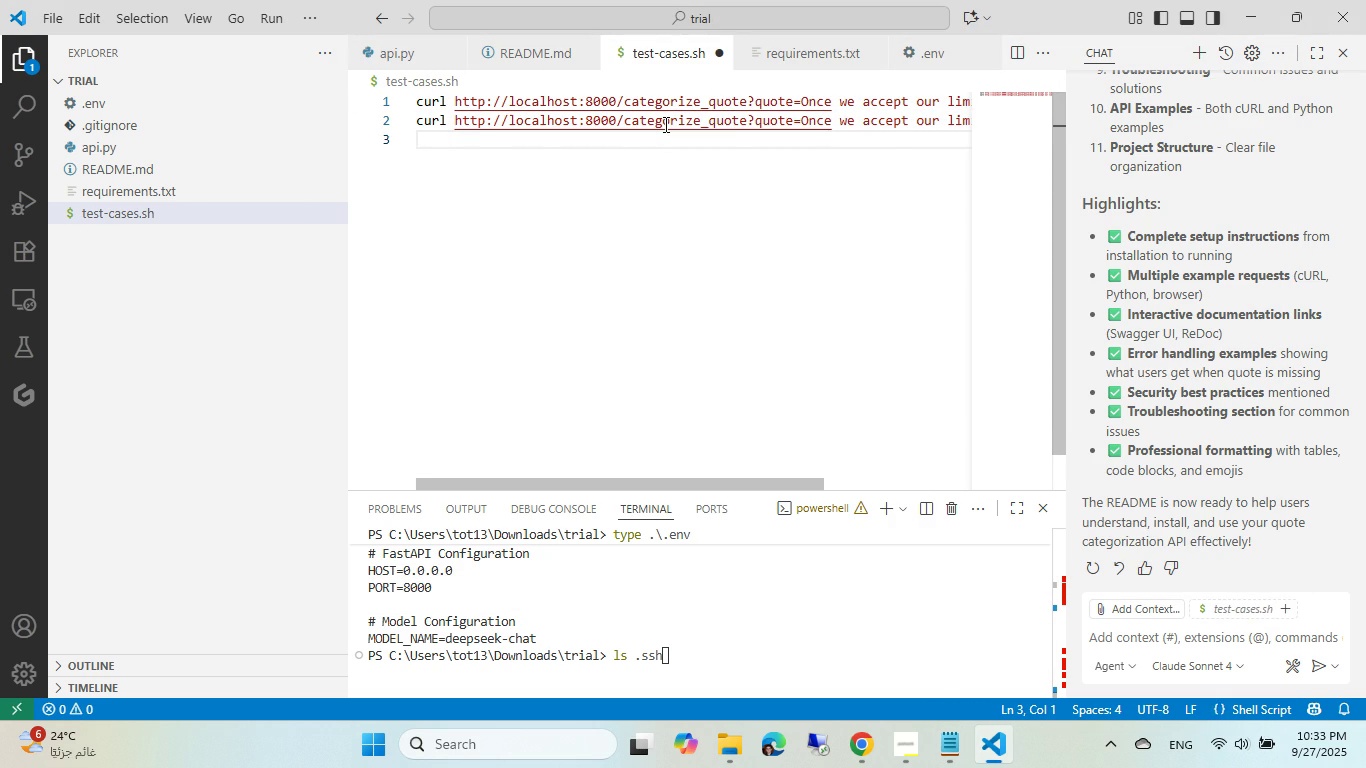 
key(Control+V)
 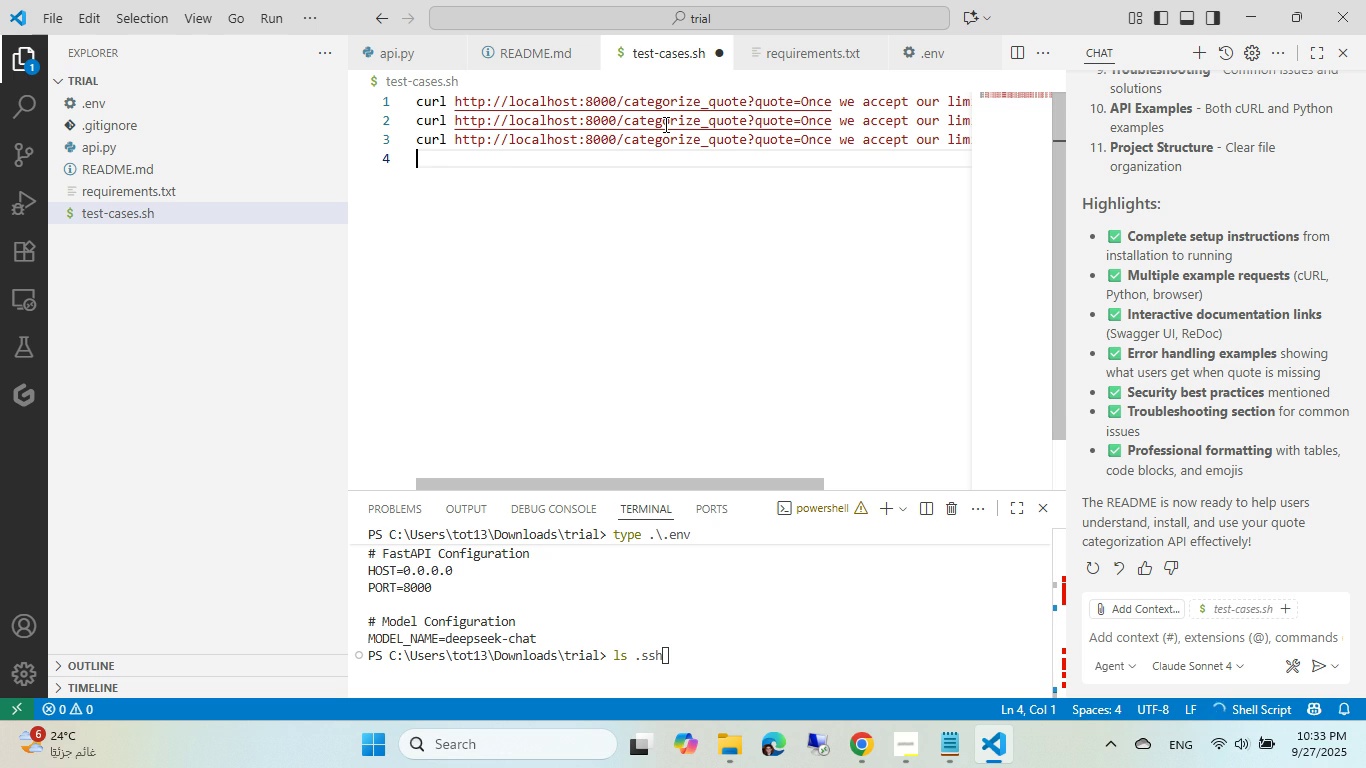 
key(Control+ControlLeft)
 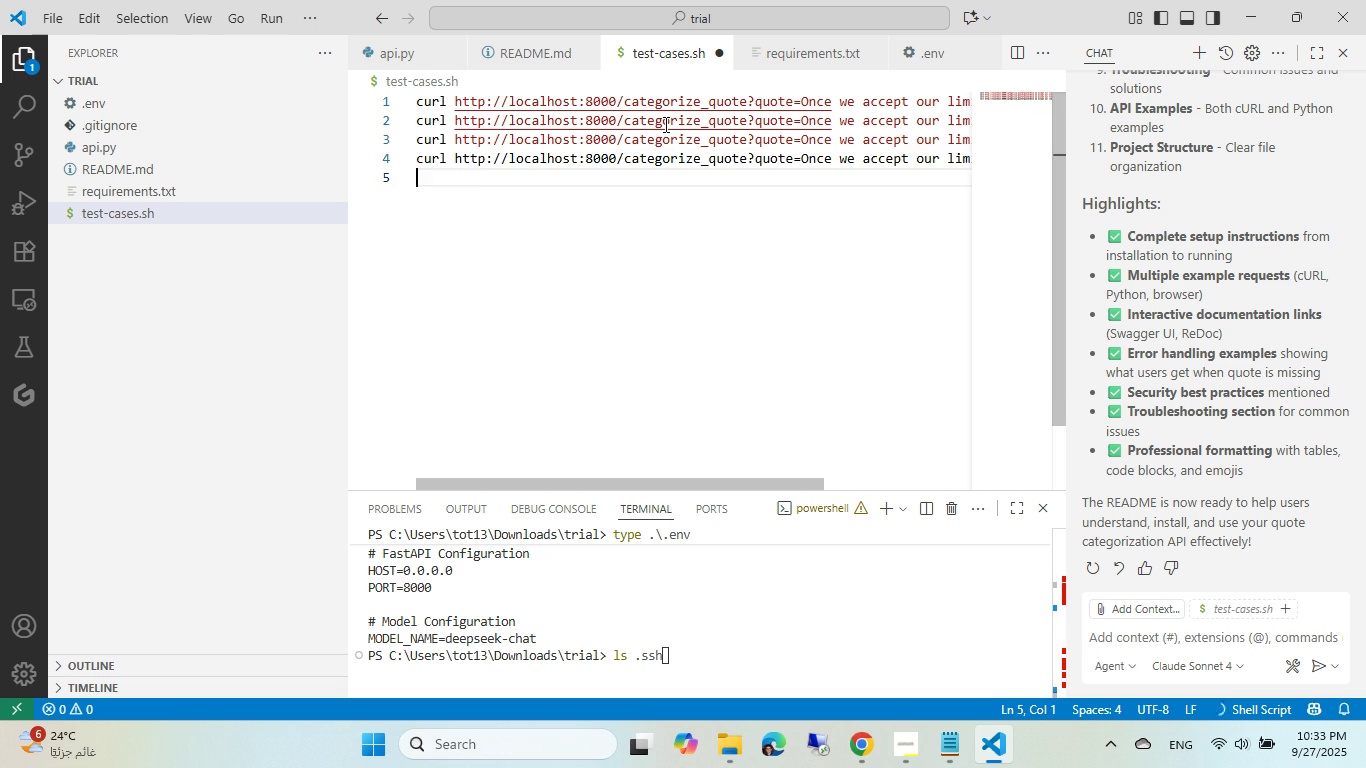 
key(Control+V)
 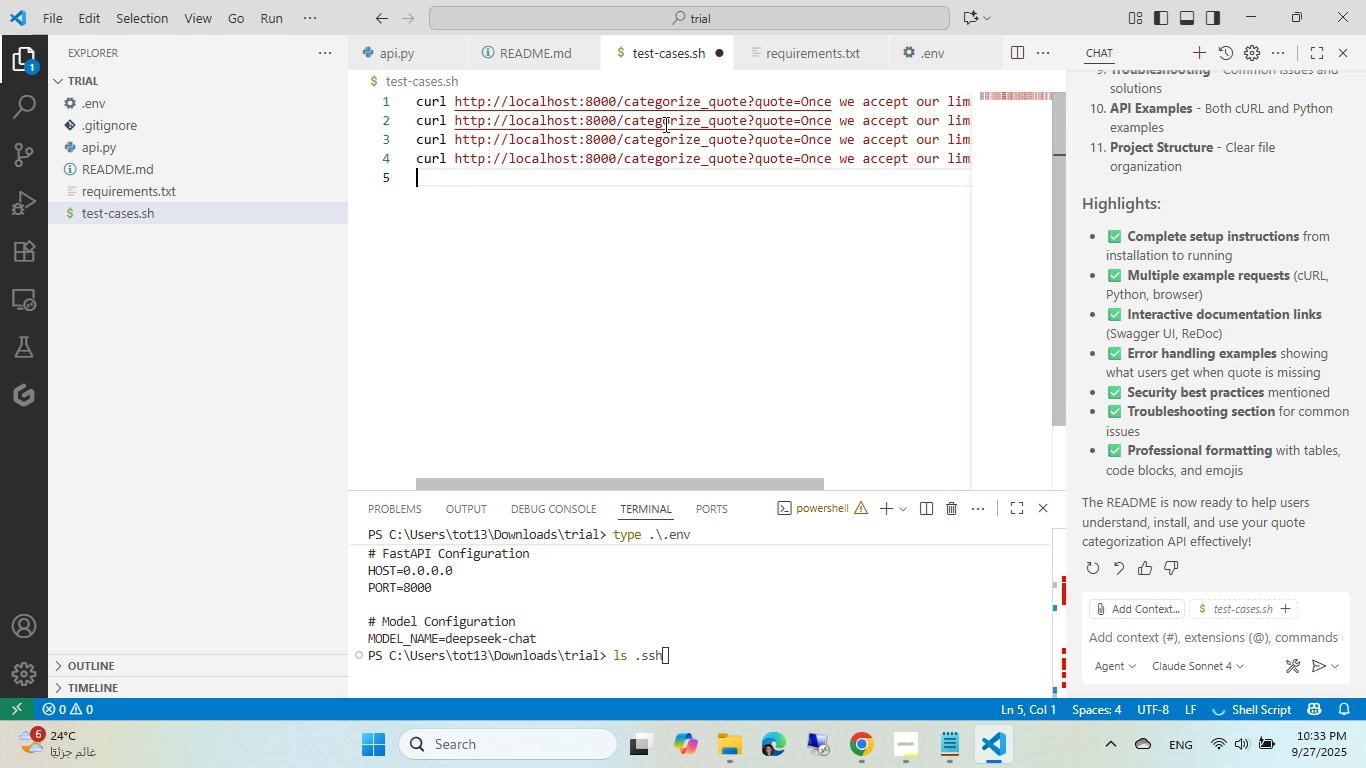 
key(Control+ControlLeft)
 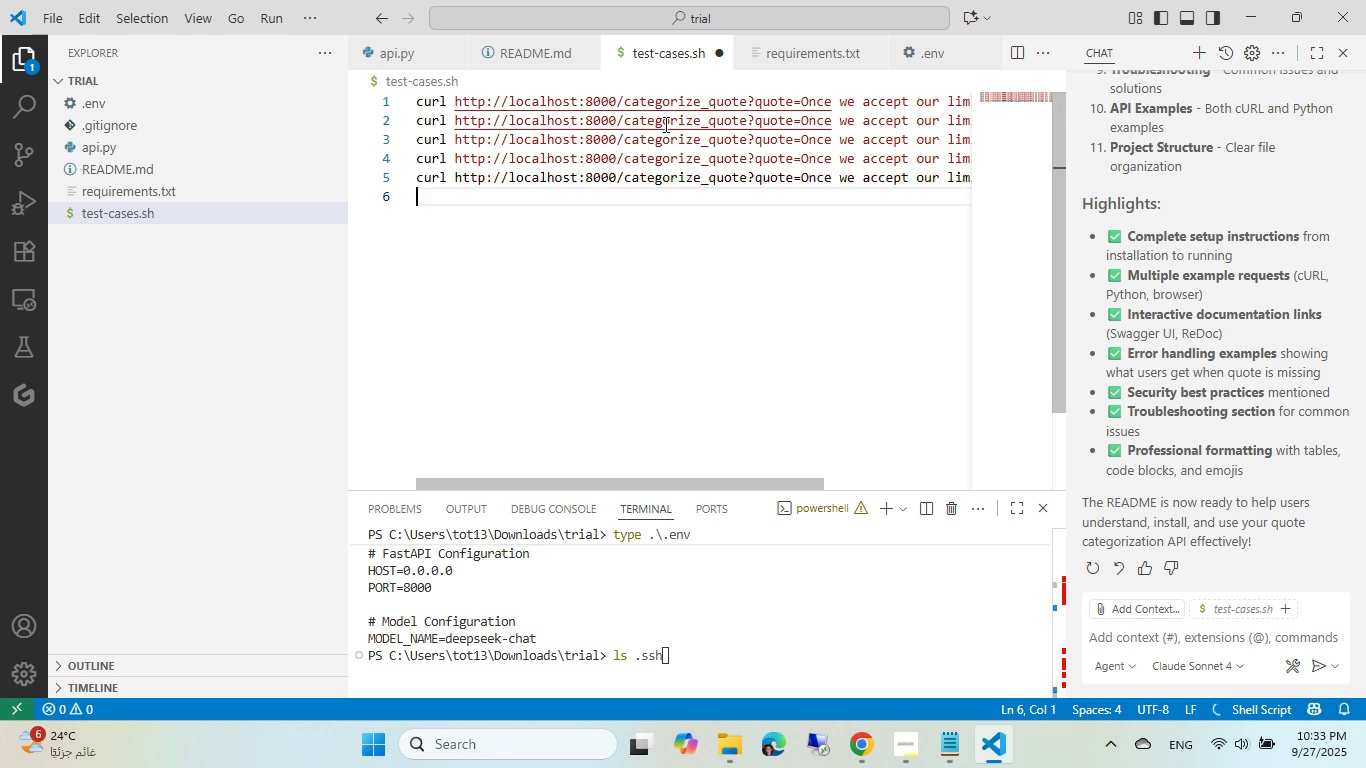 
key(V)
 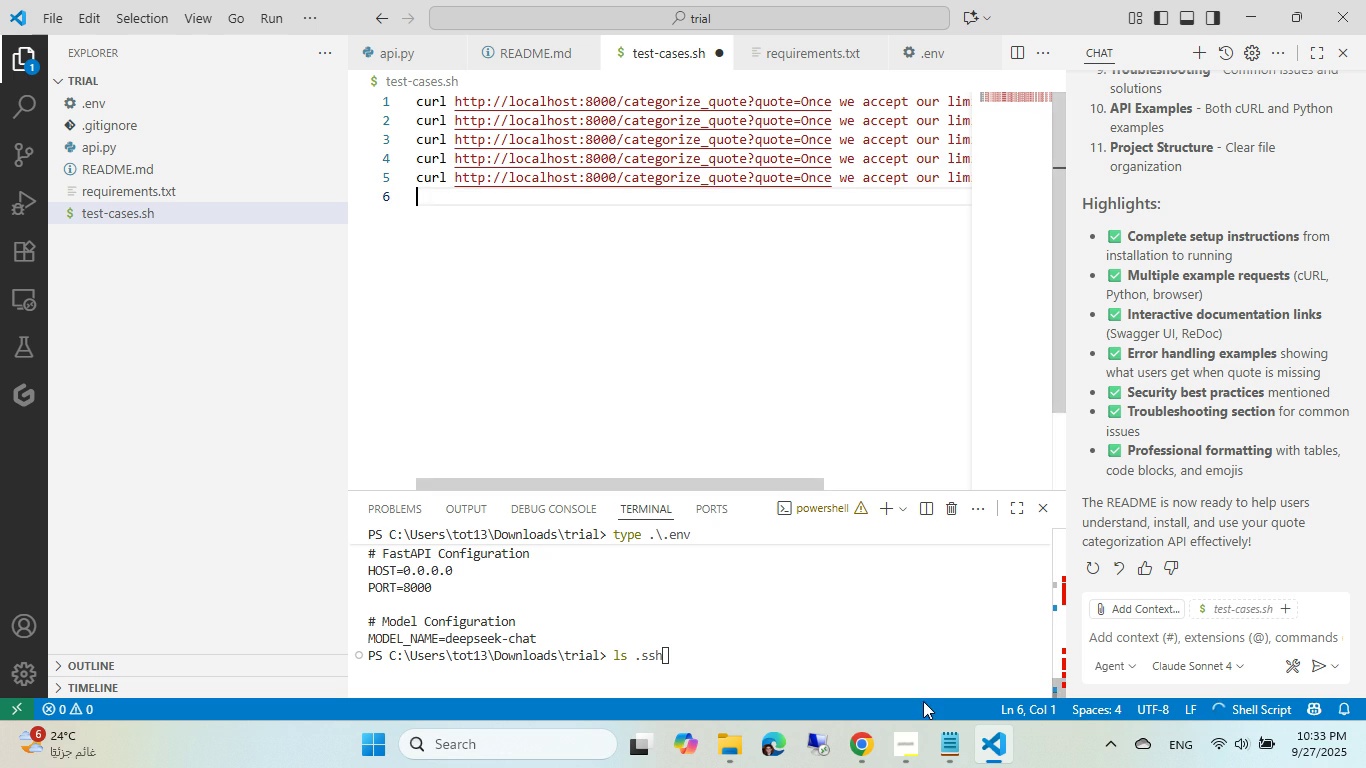 
left_click([937, 747])
 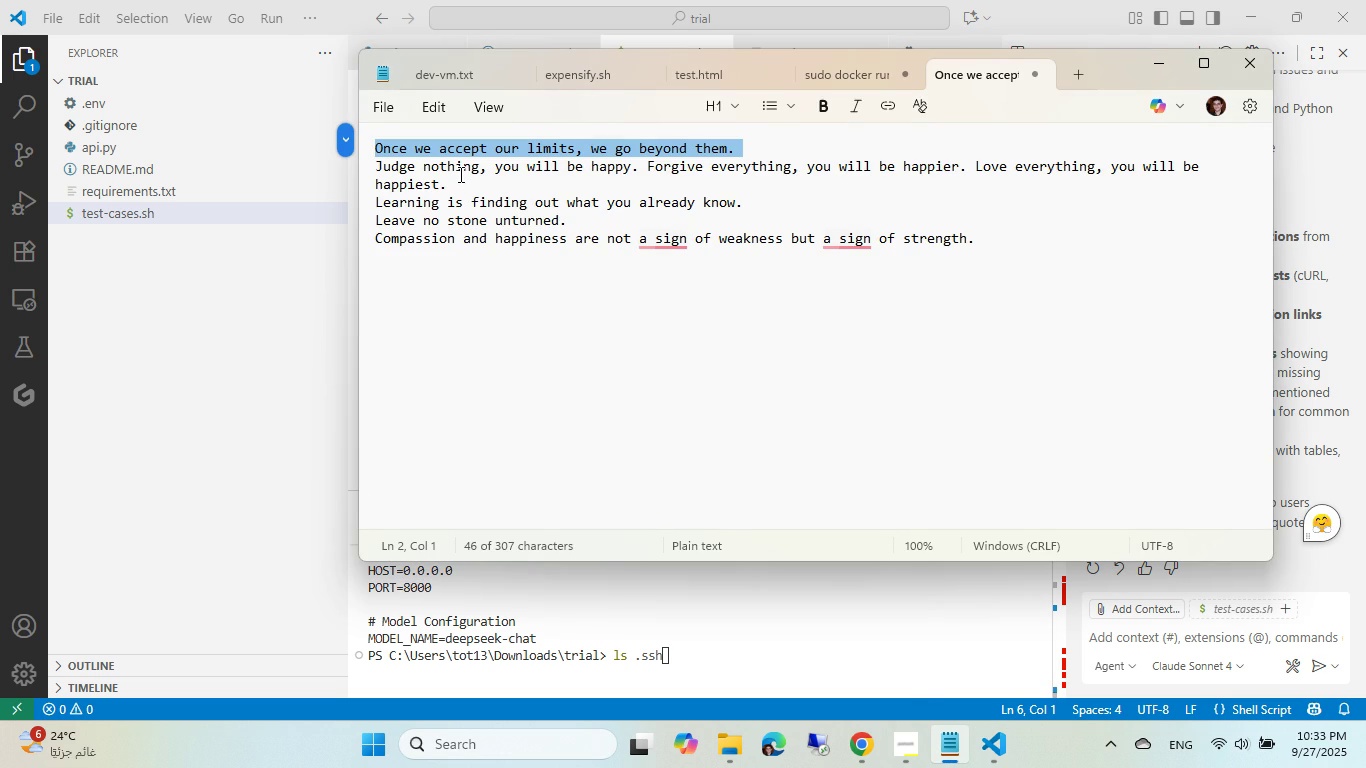 
left_click([460, 173])